 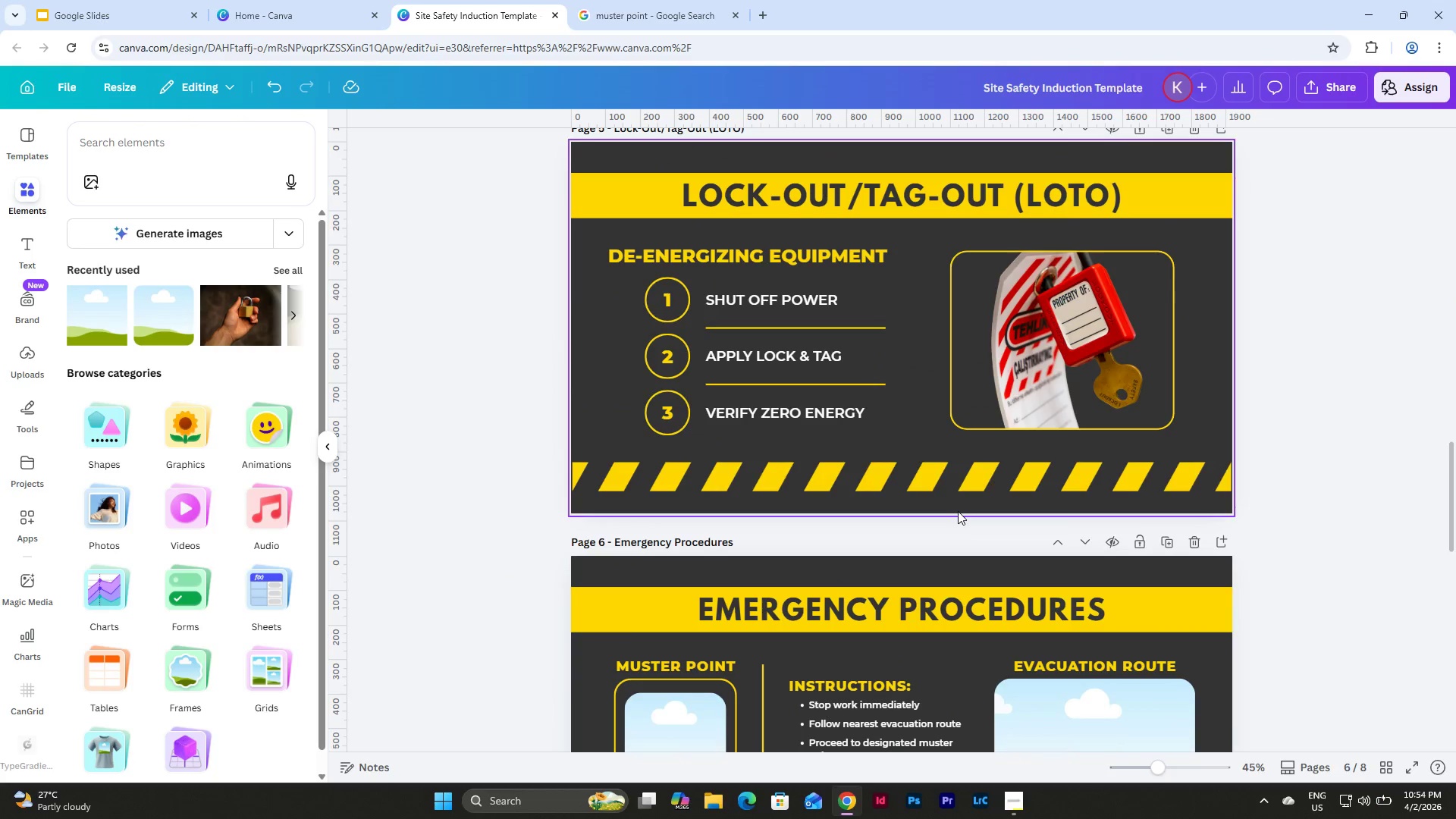 
scroll: coordinate [958, 511], scroll_direction: down, amount: 2.0
 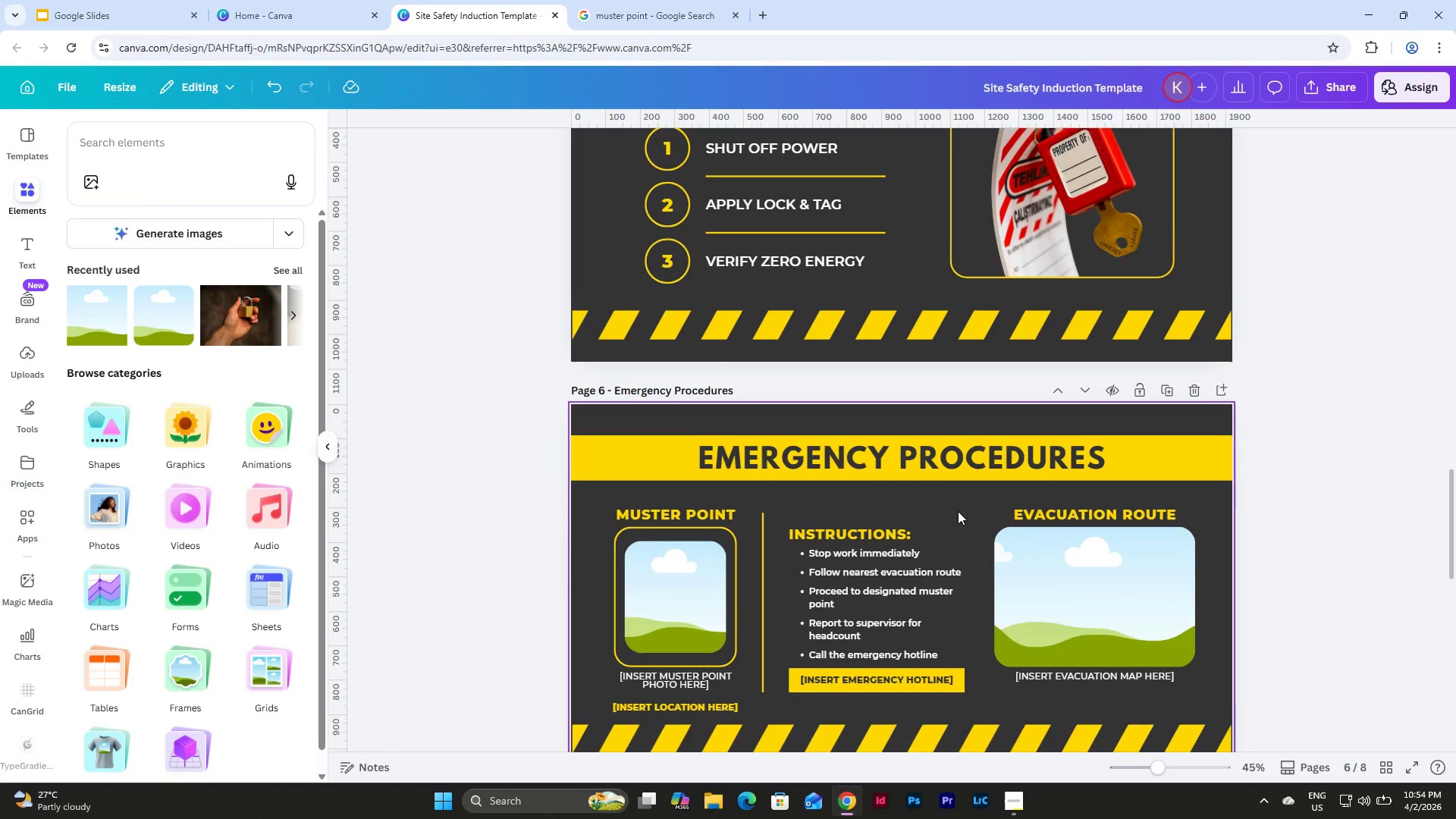 
scroll: coordinate [901, 497], scroll_direction: up, amount: 16.0
 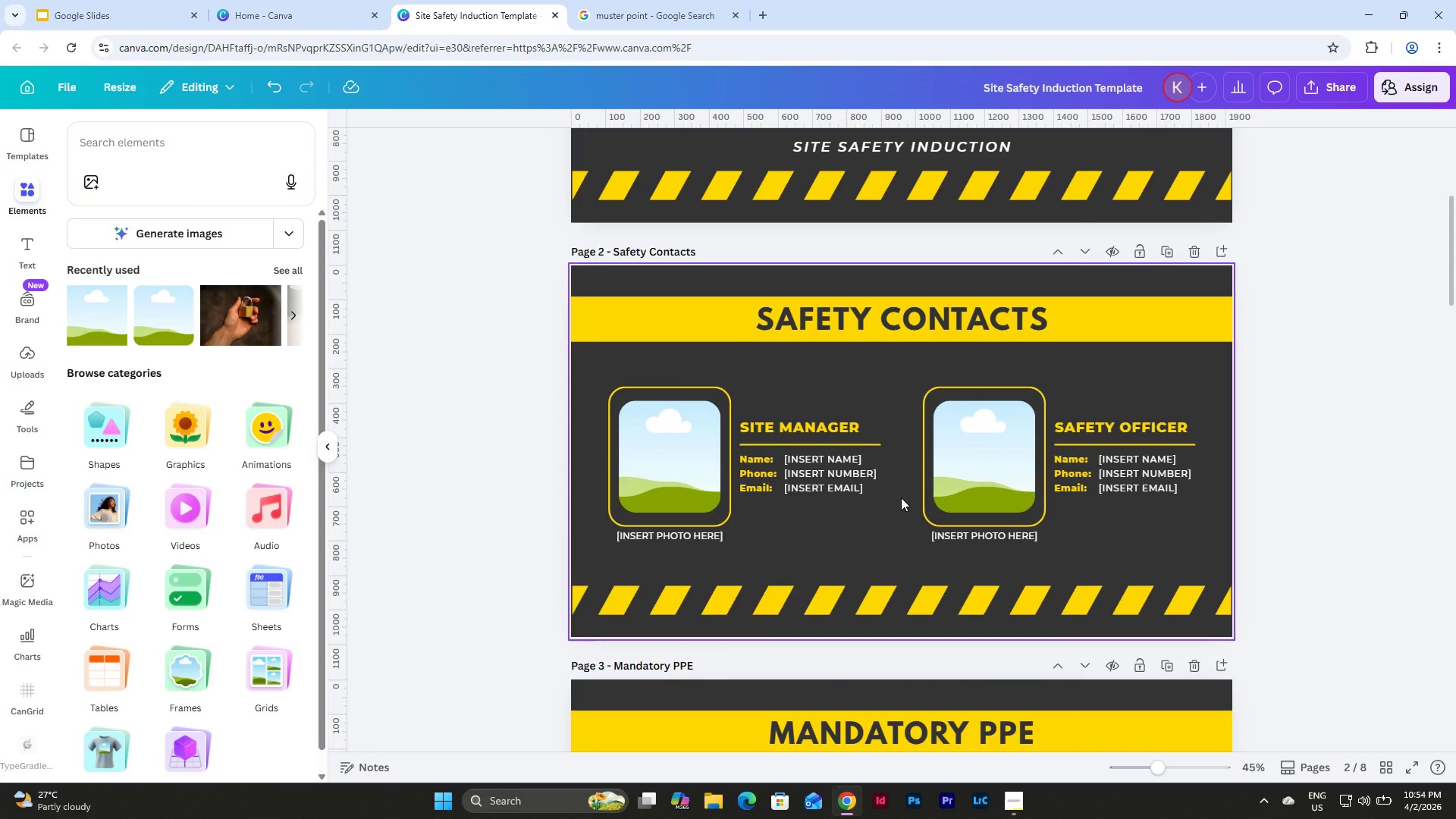 
scroll: coordinate [901, 497], scroll_direction: down, amount: 21.0
 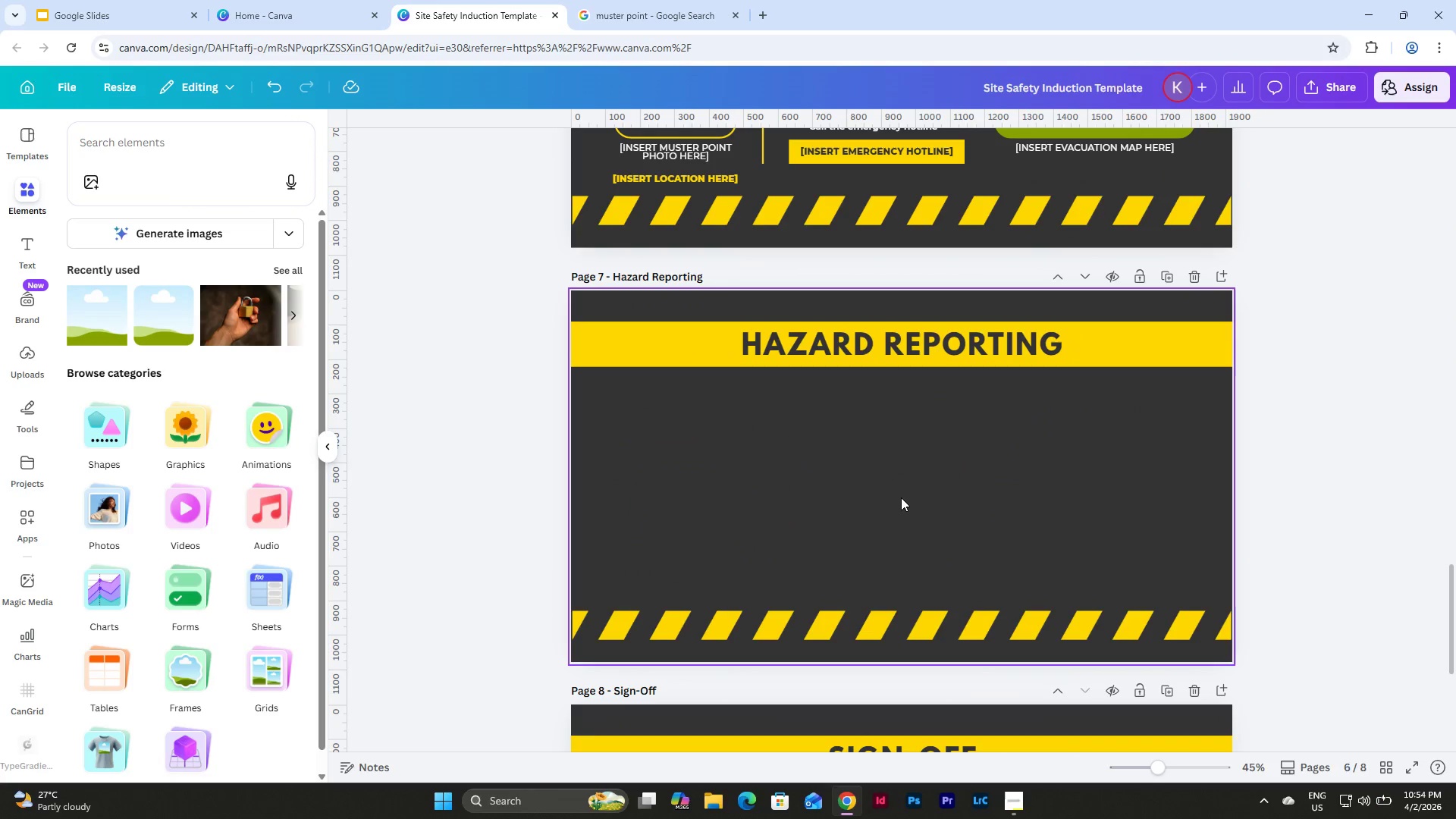 
scroll: coordinate [901, 497], scroll_direction: up, amount: 2.0
 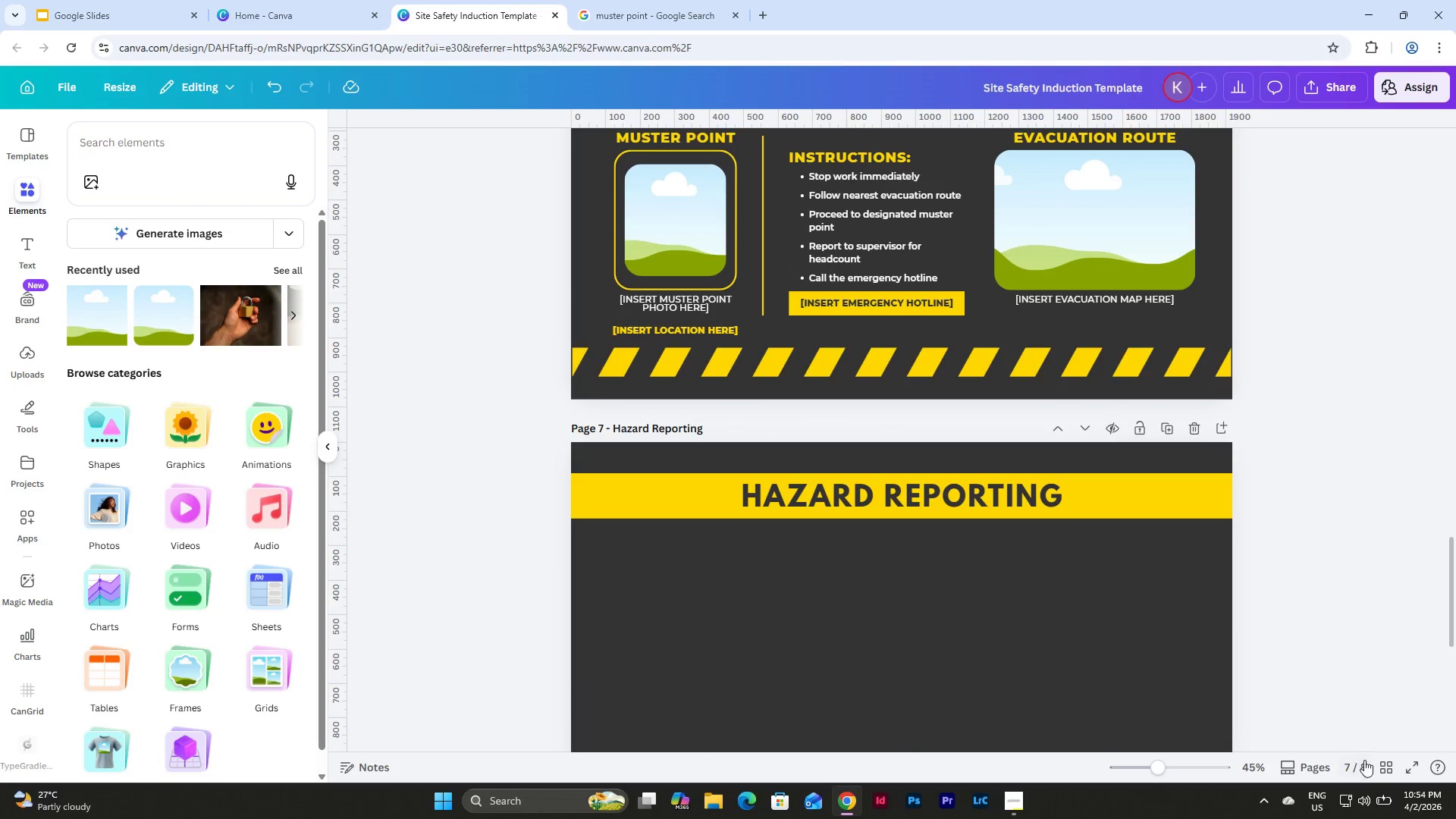 
left_click([1387, 768])
 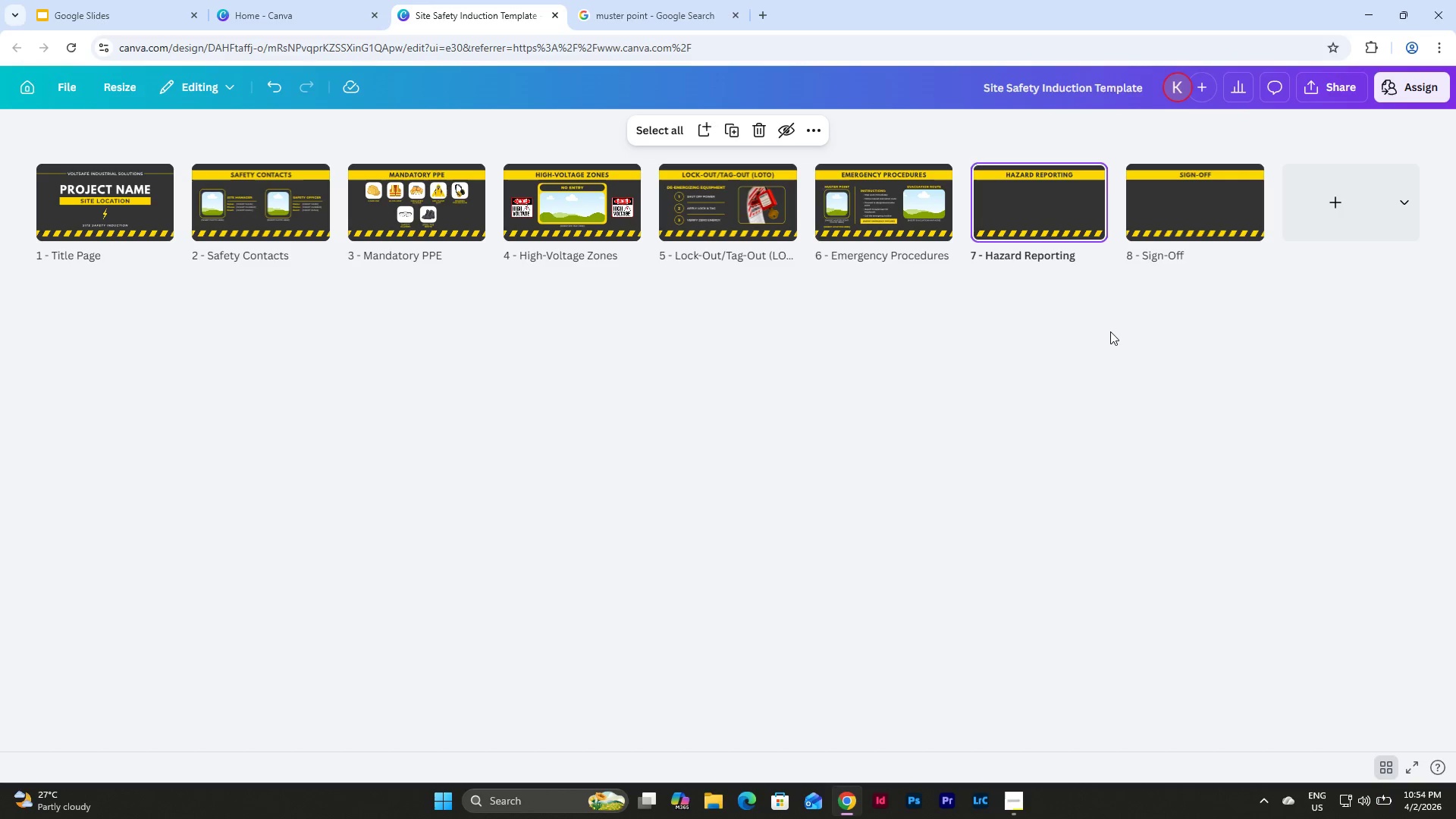 
double_click([1062, 198])
 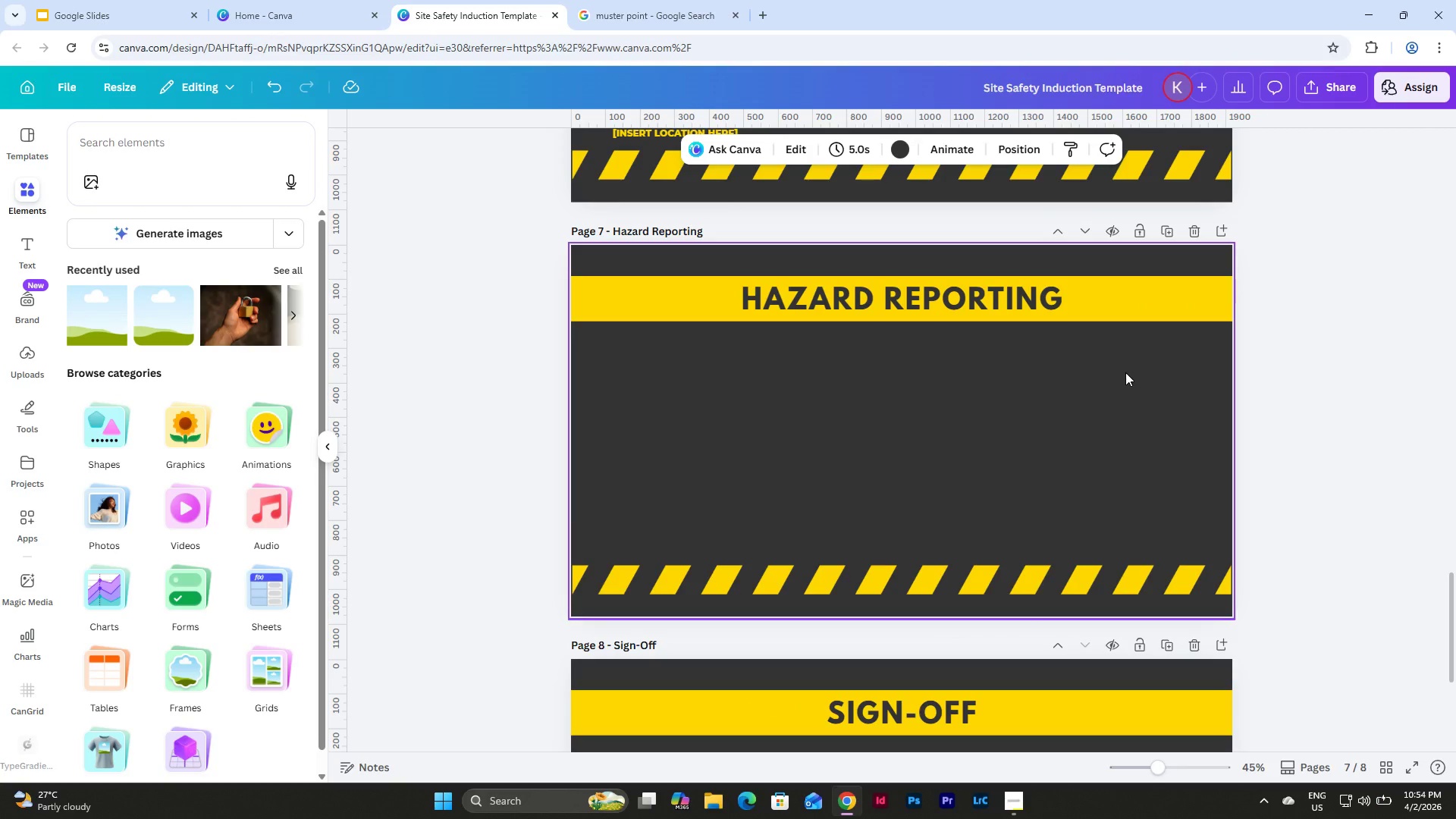 
wait(13.19)
 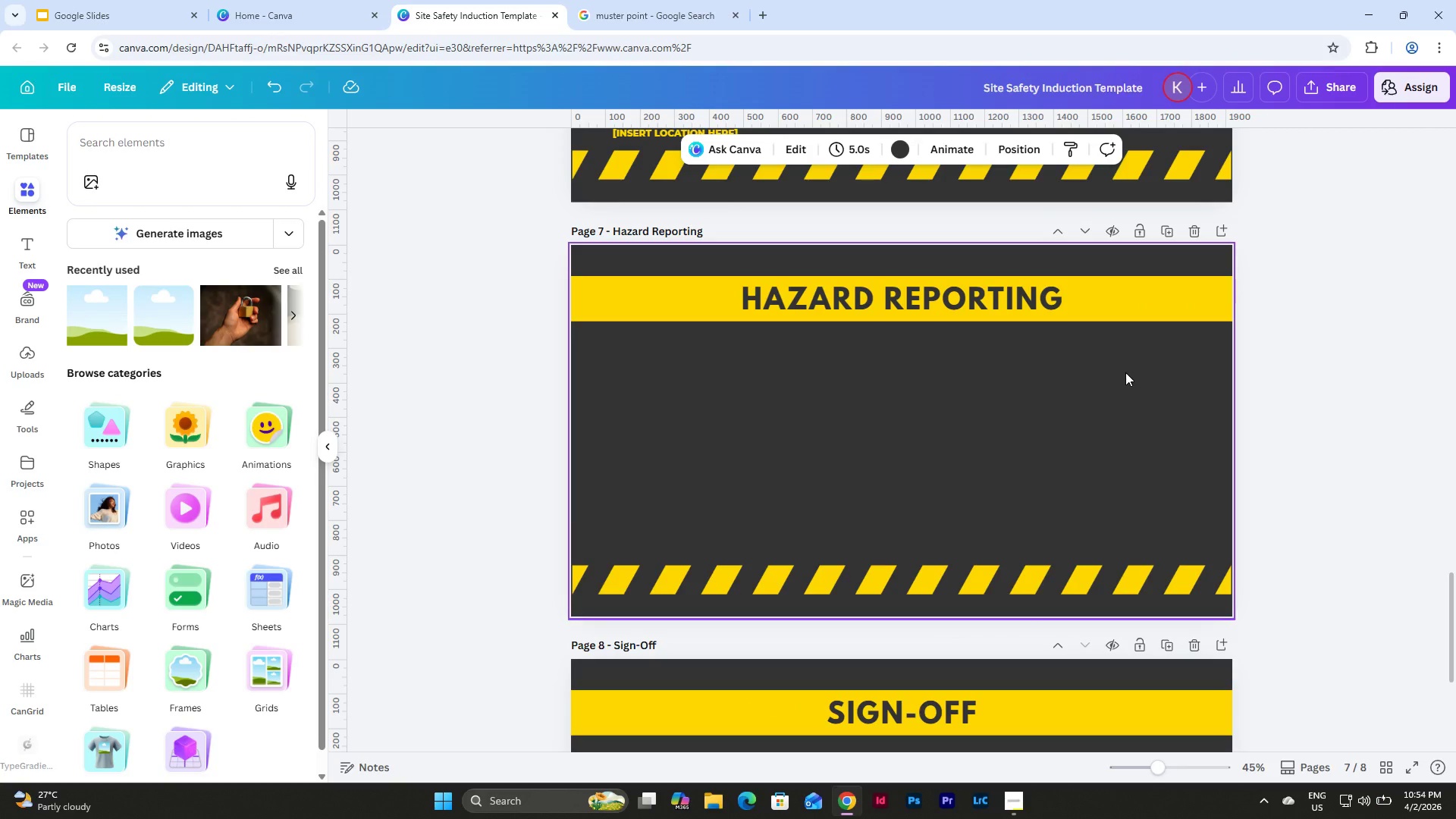 
left_click([1011, 797])